 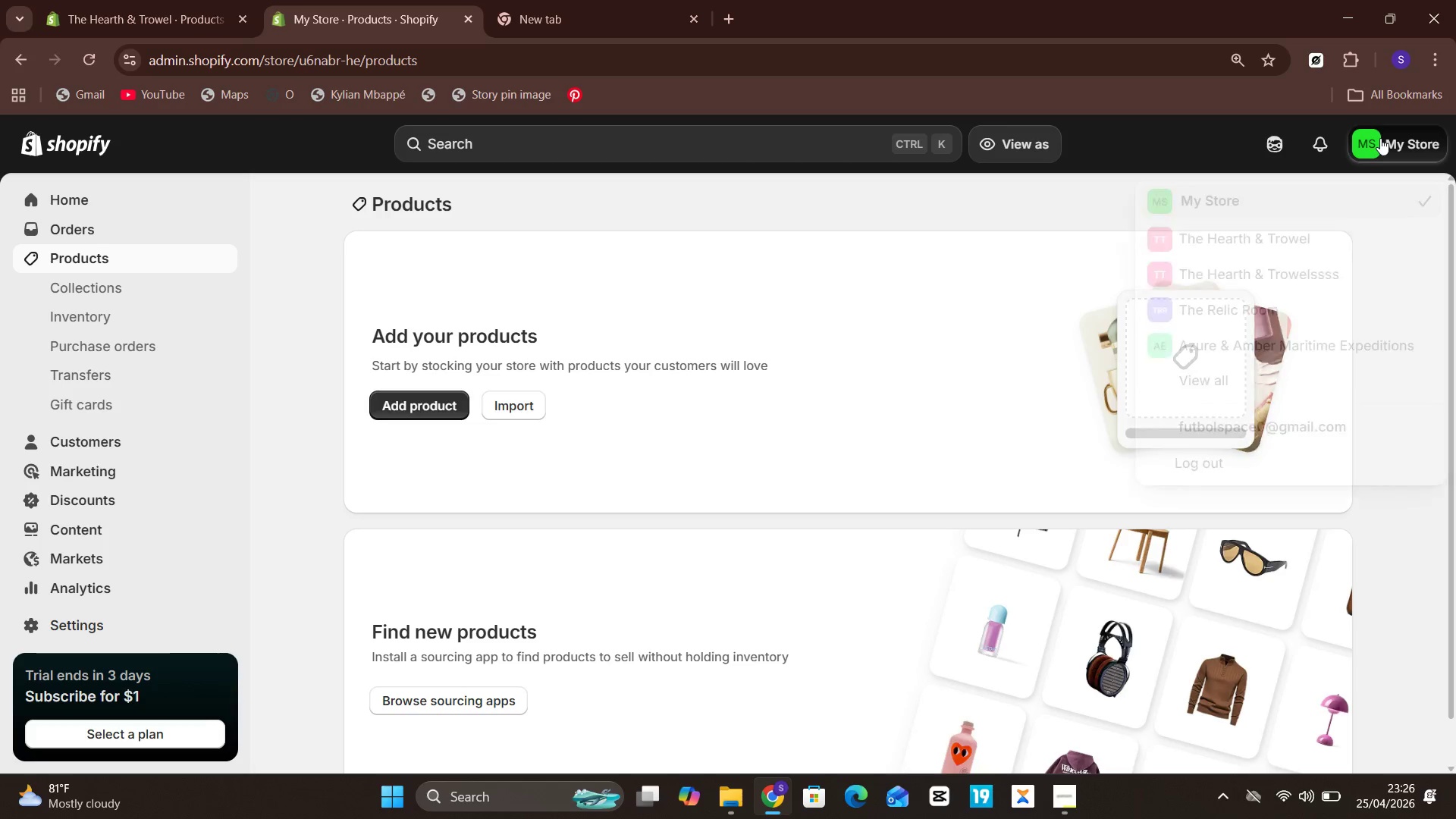 
left_click([1212, 382])
 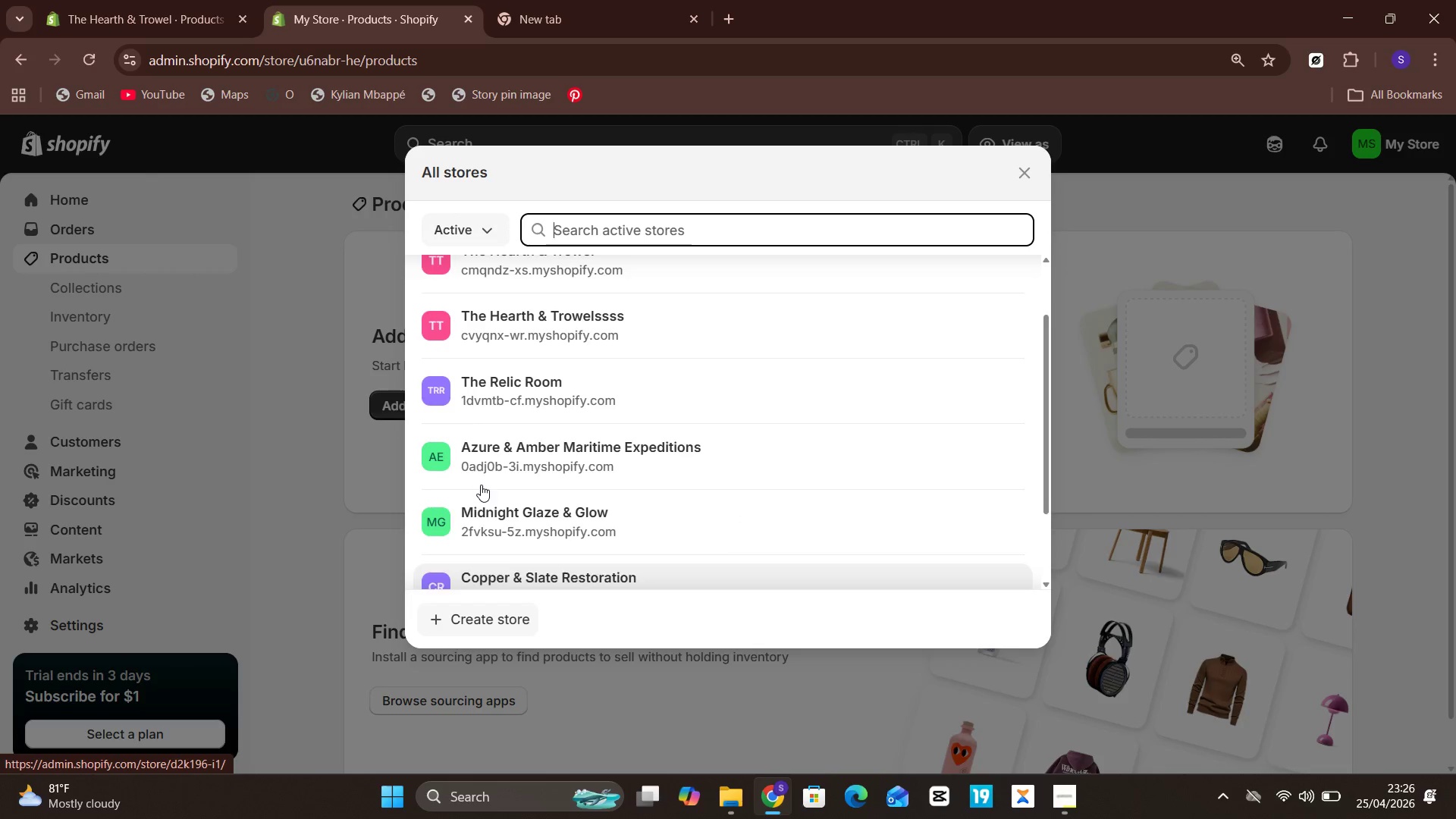 
wait(5.7)
 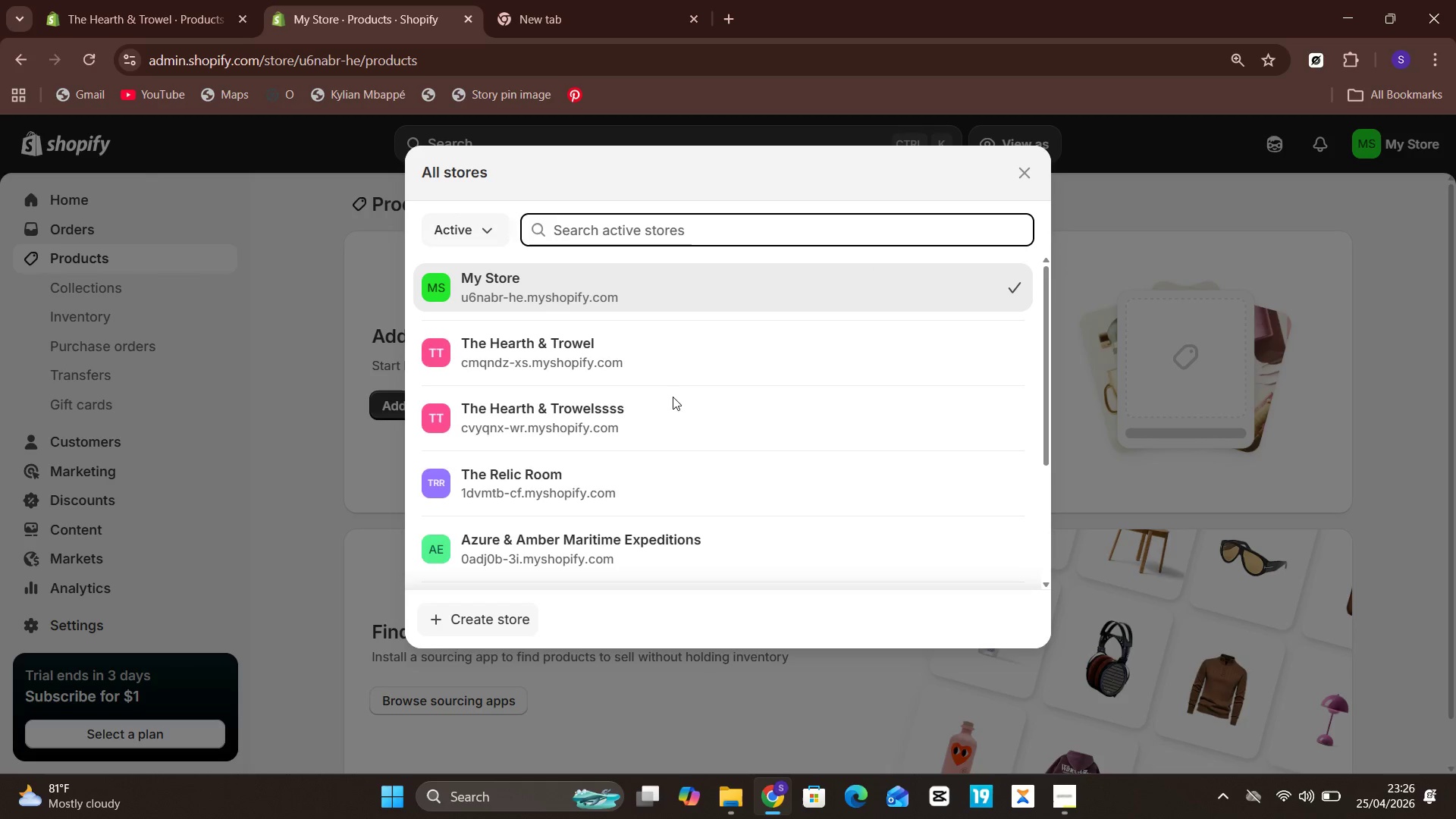 
left_click([482, 618])
 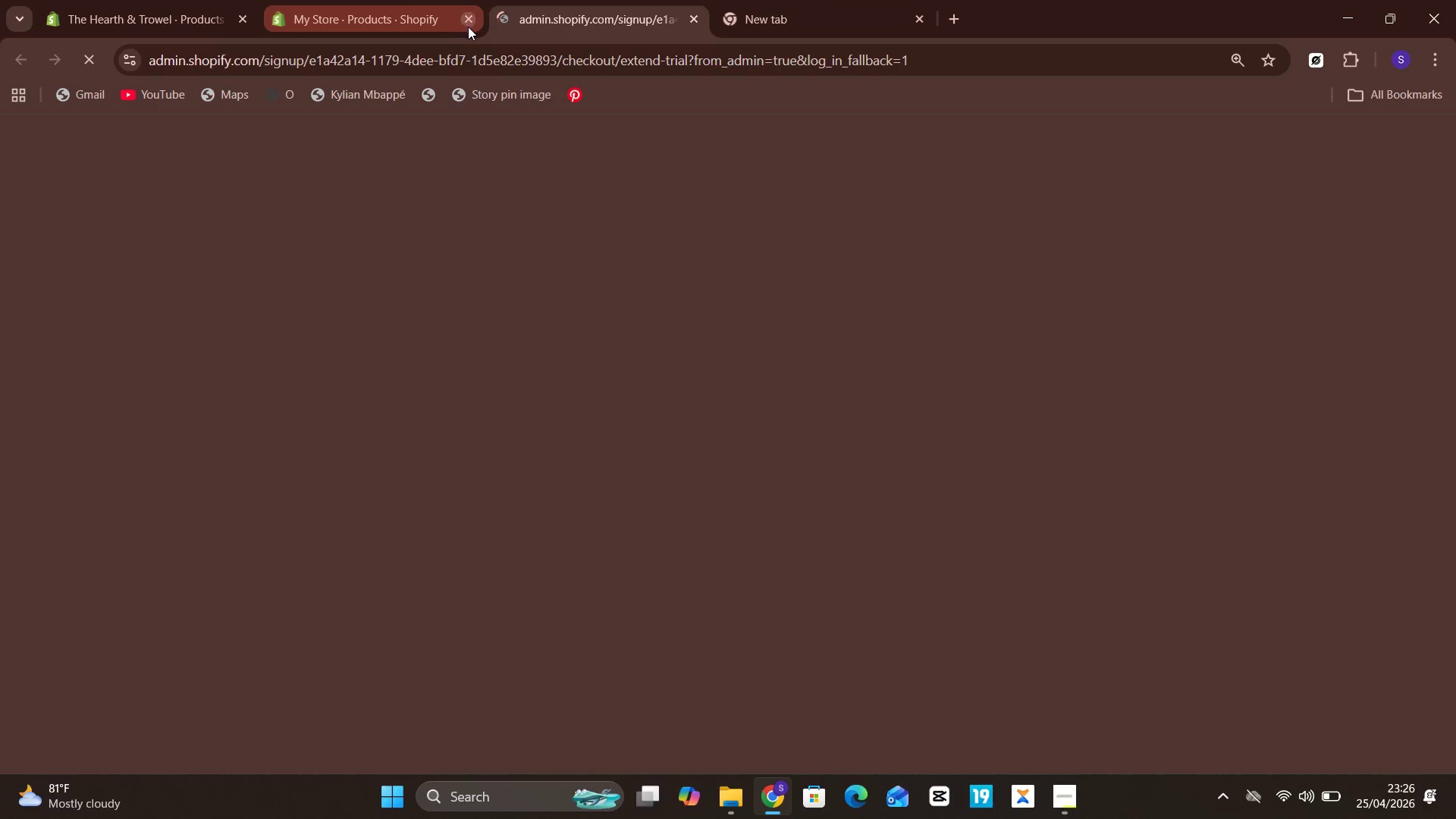 
left_click([463, 21])
 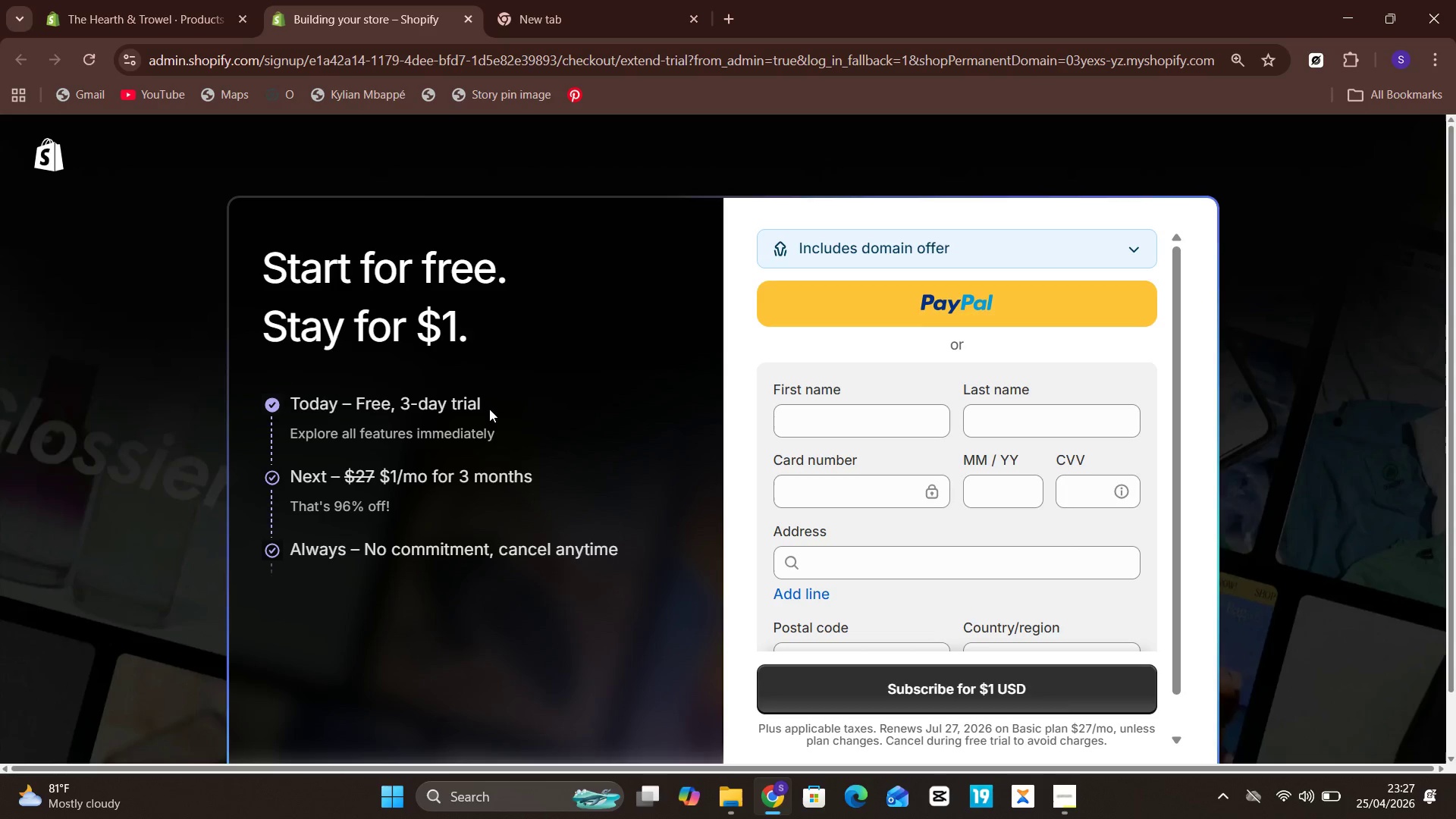 
wait(47.64)
 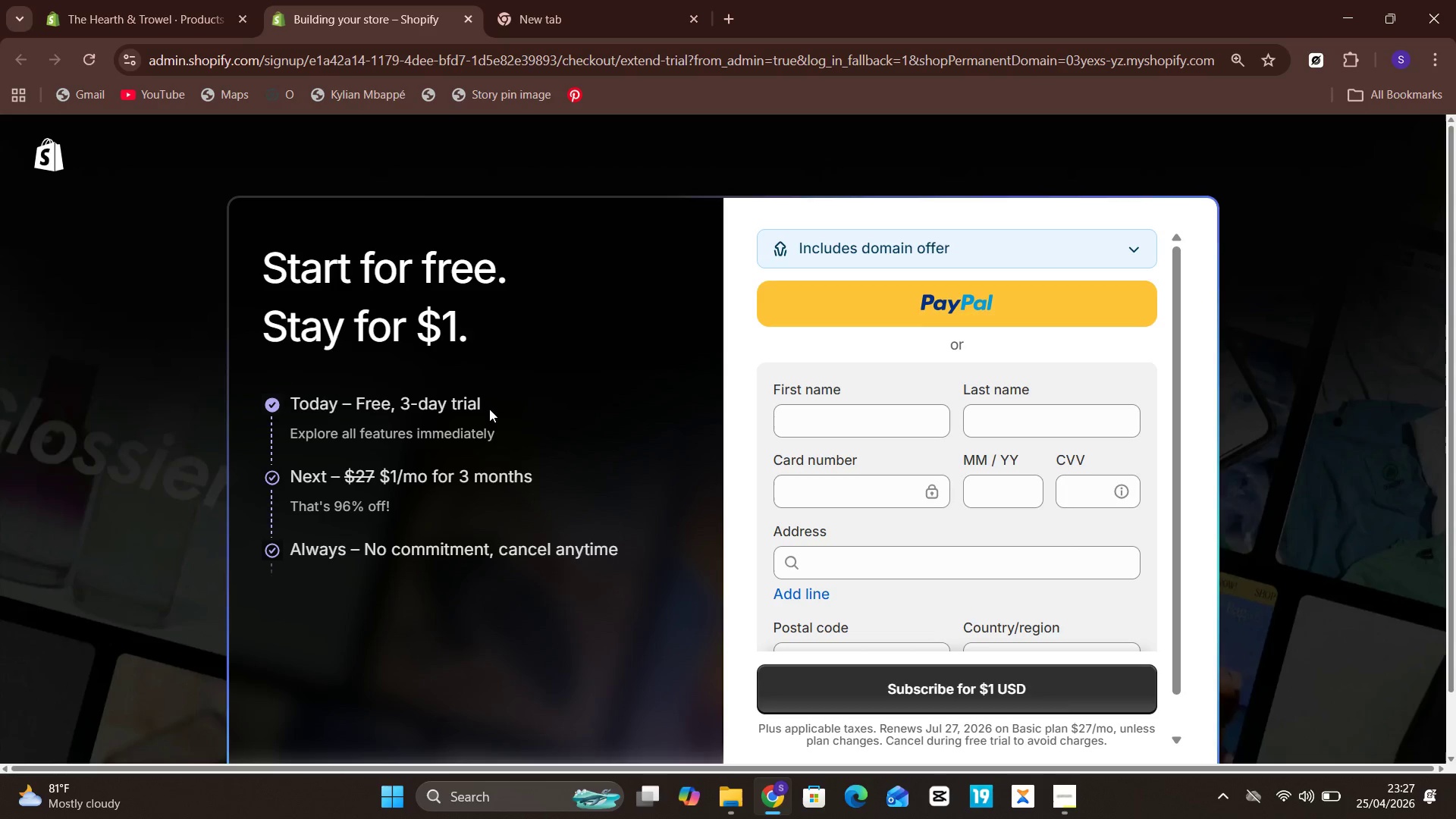 
left_click([1131, 701])
 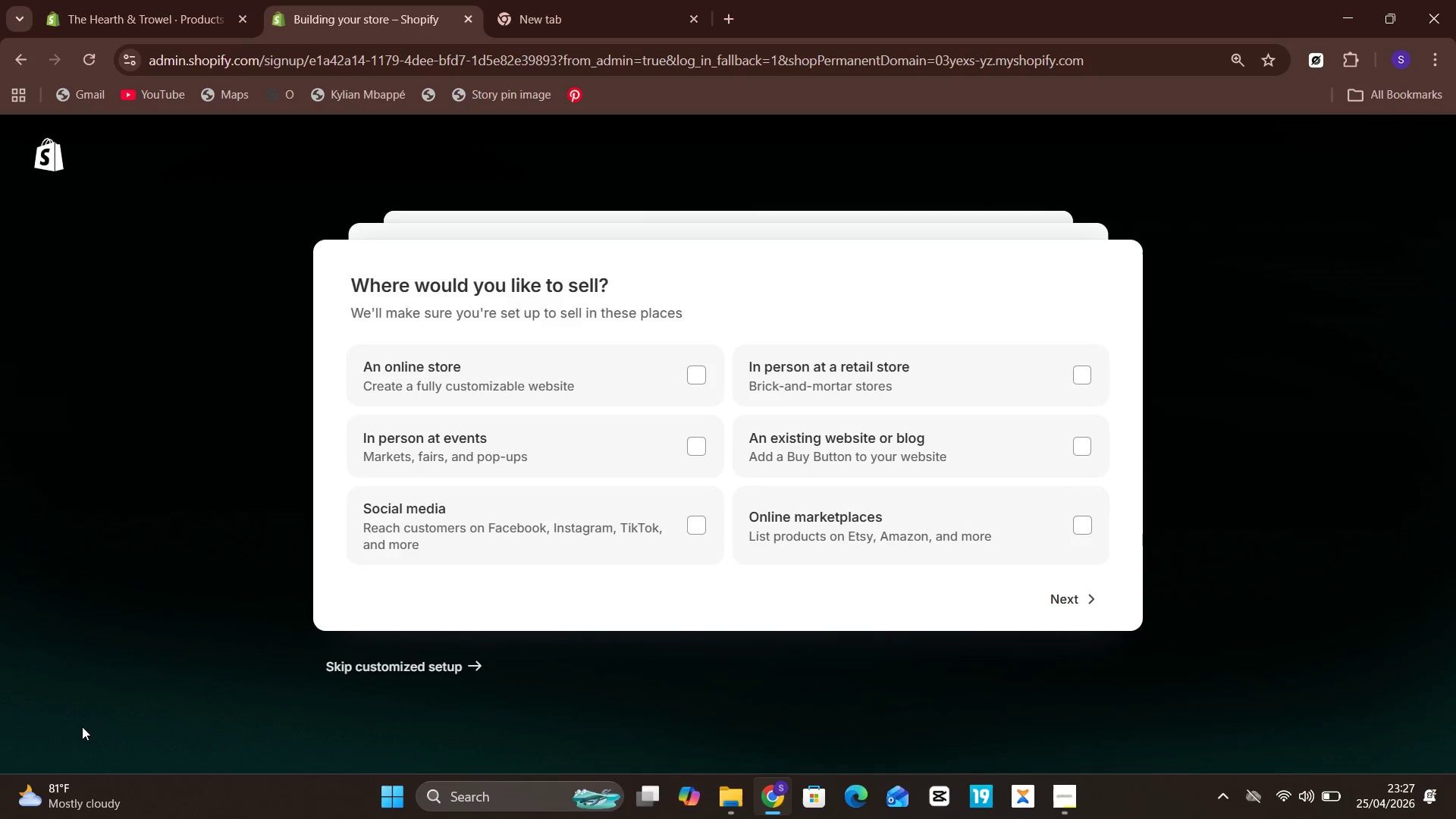 
left_click([390, 688])
 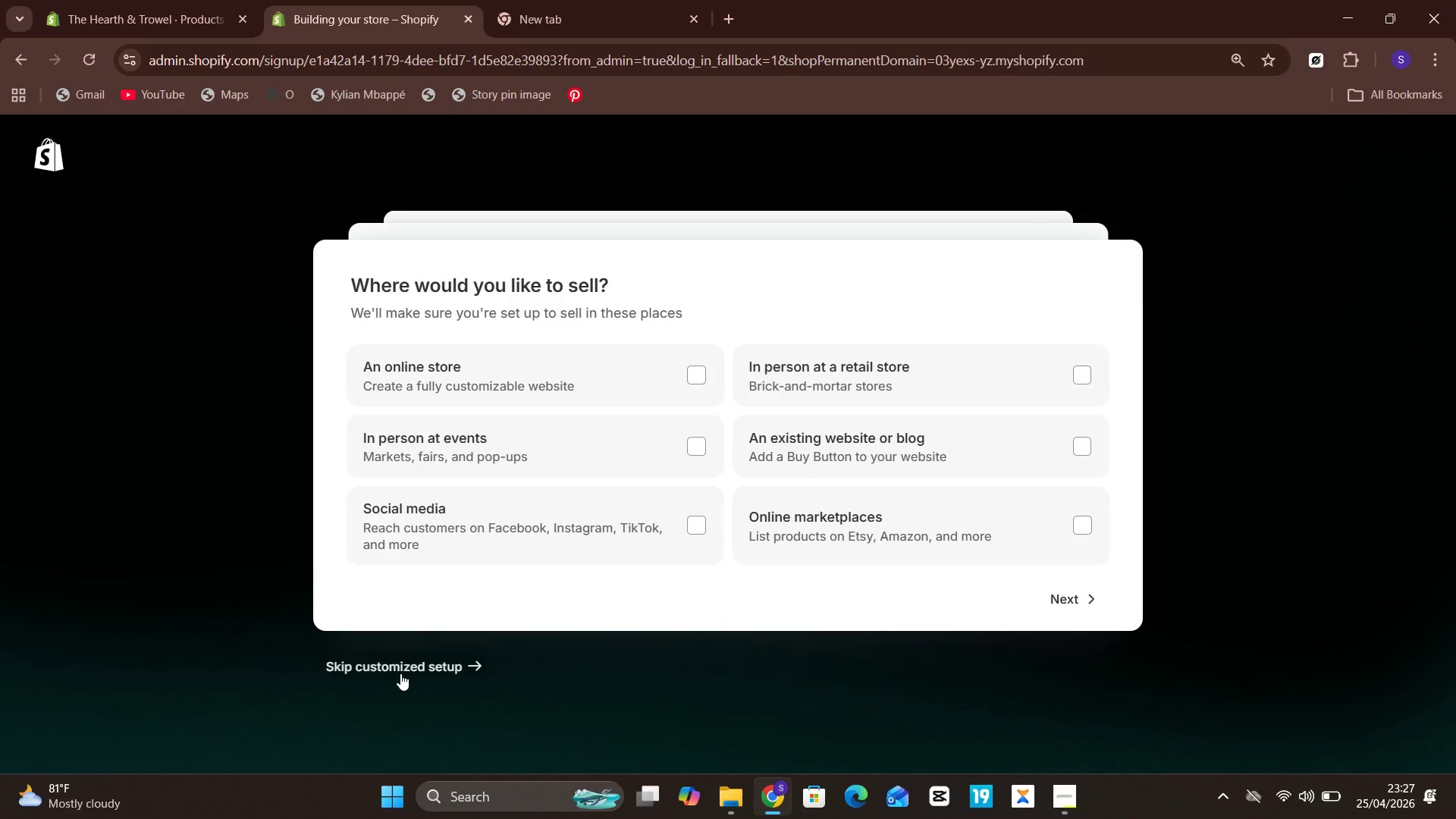 
left_click([400, 673])
 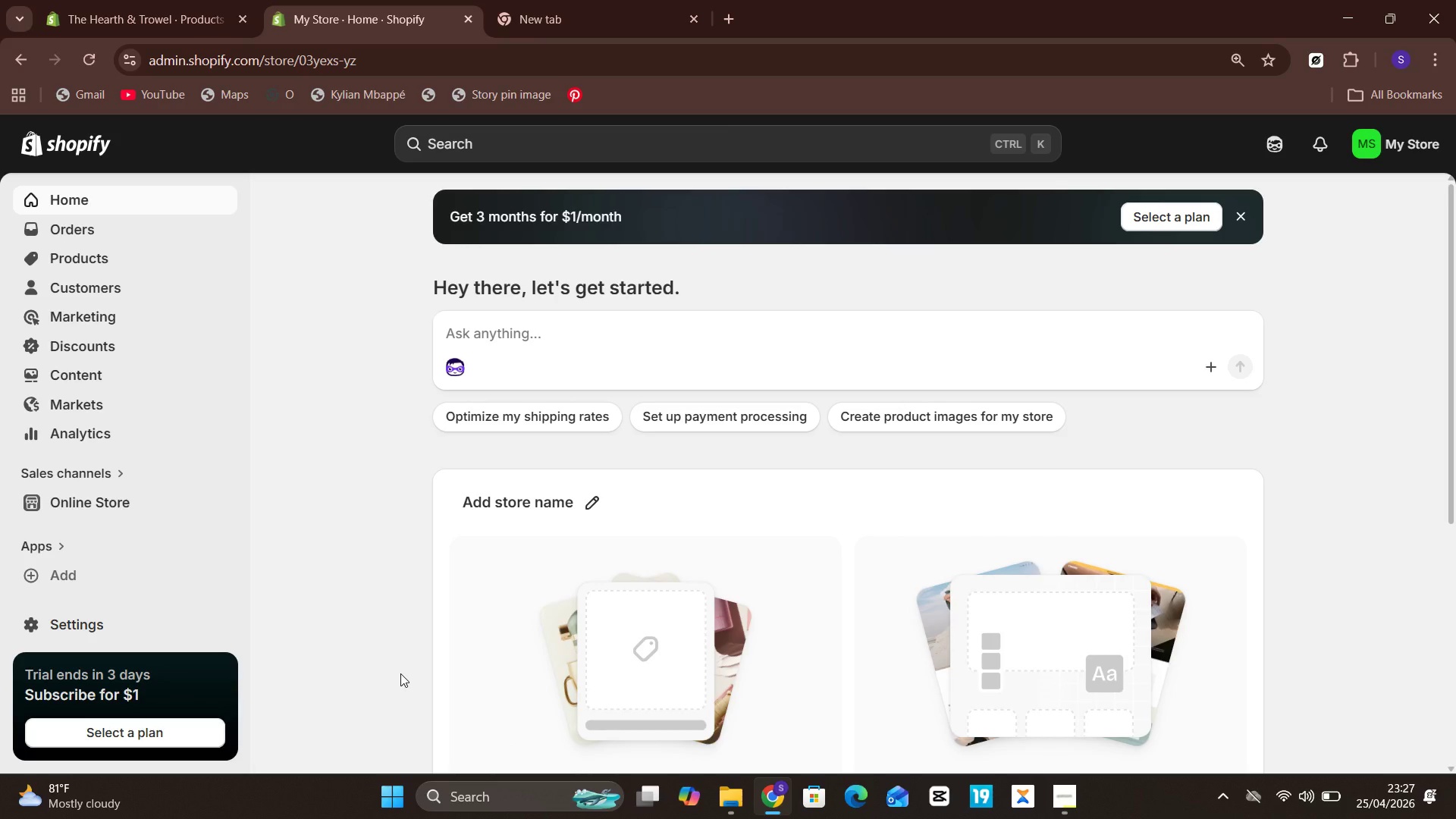 
wait(29.83)
 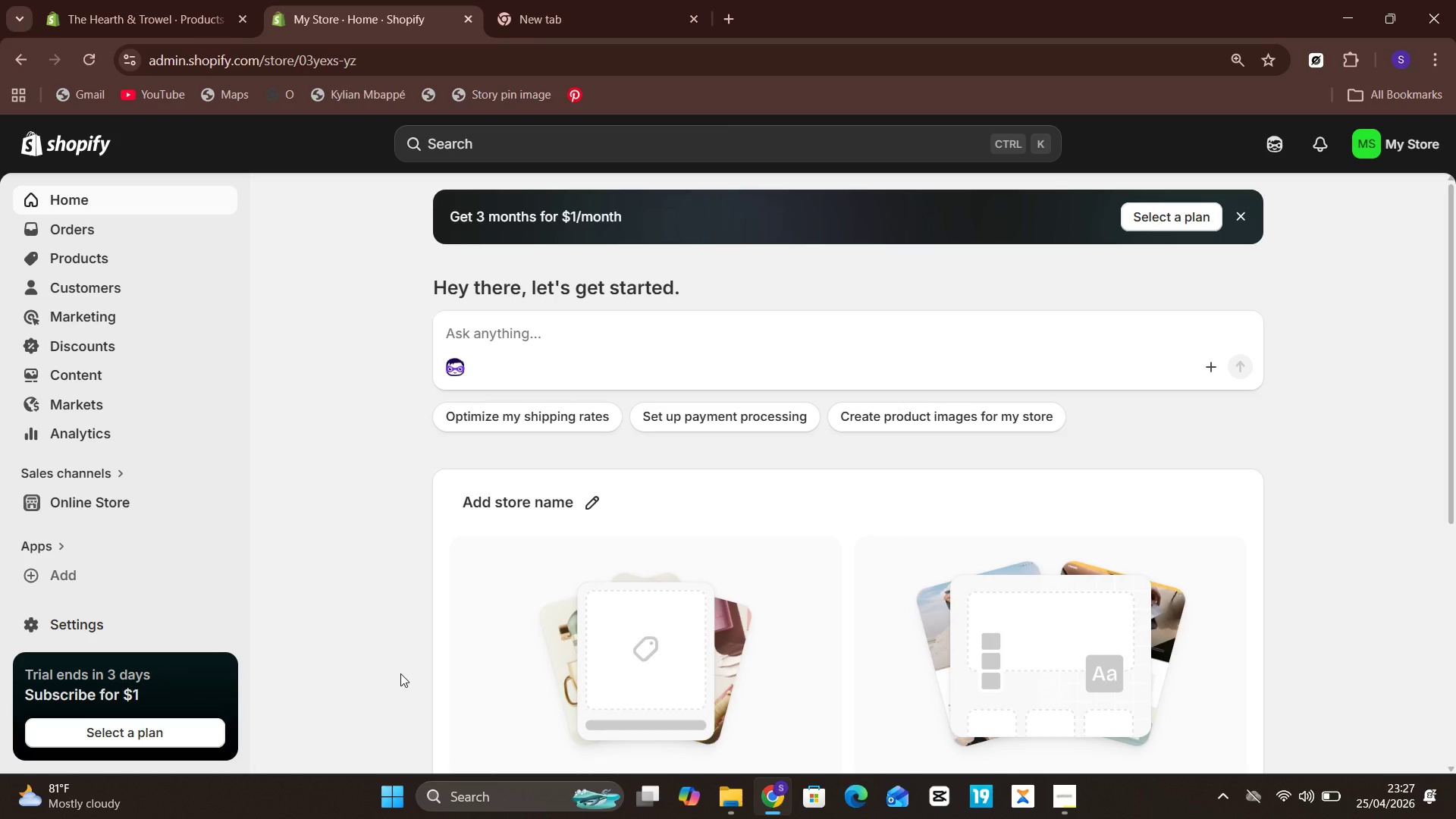 
left_click([592, 495])
 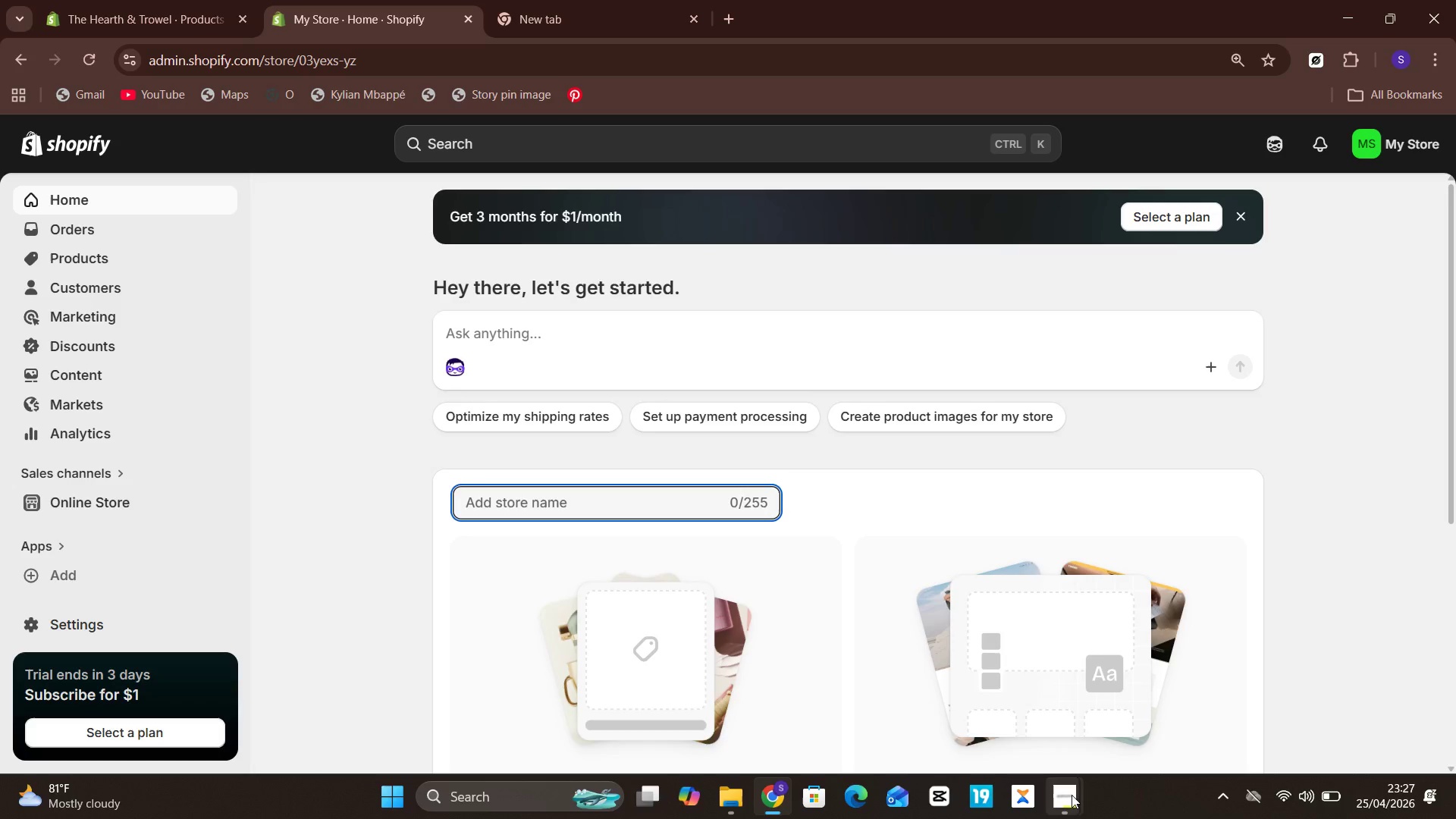 
left_click([1079, 794])
 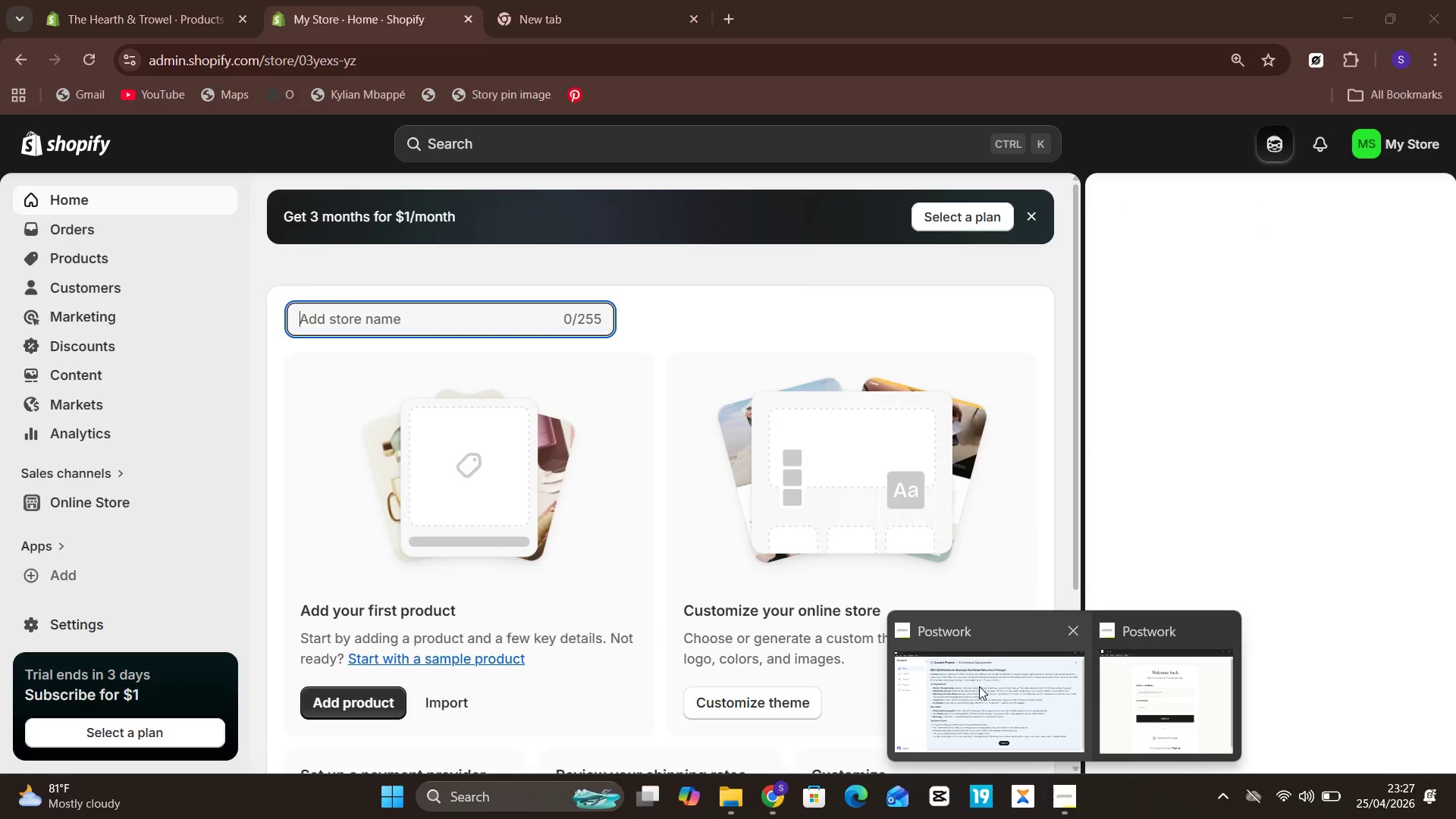 
left_click([988, 681])